 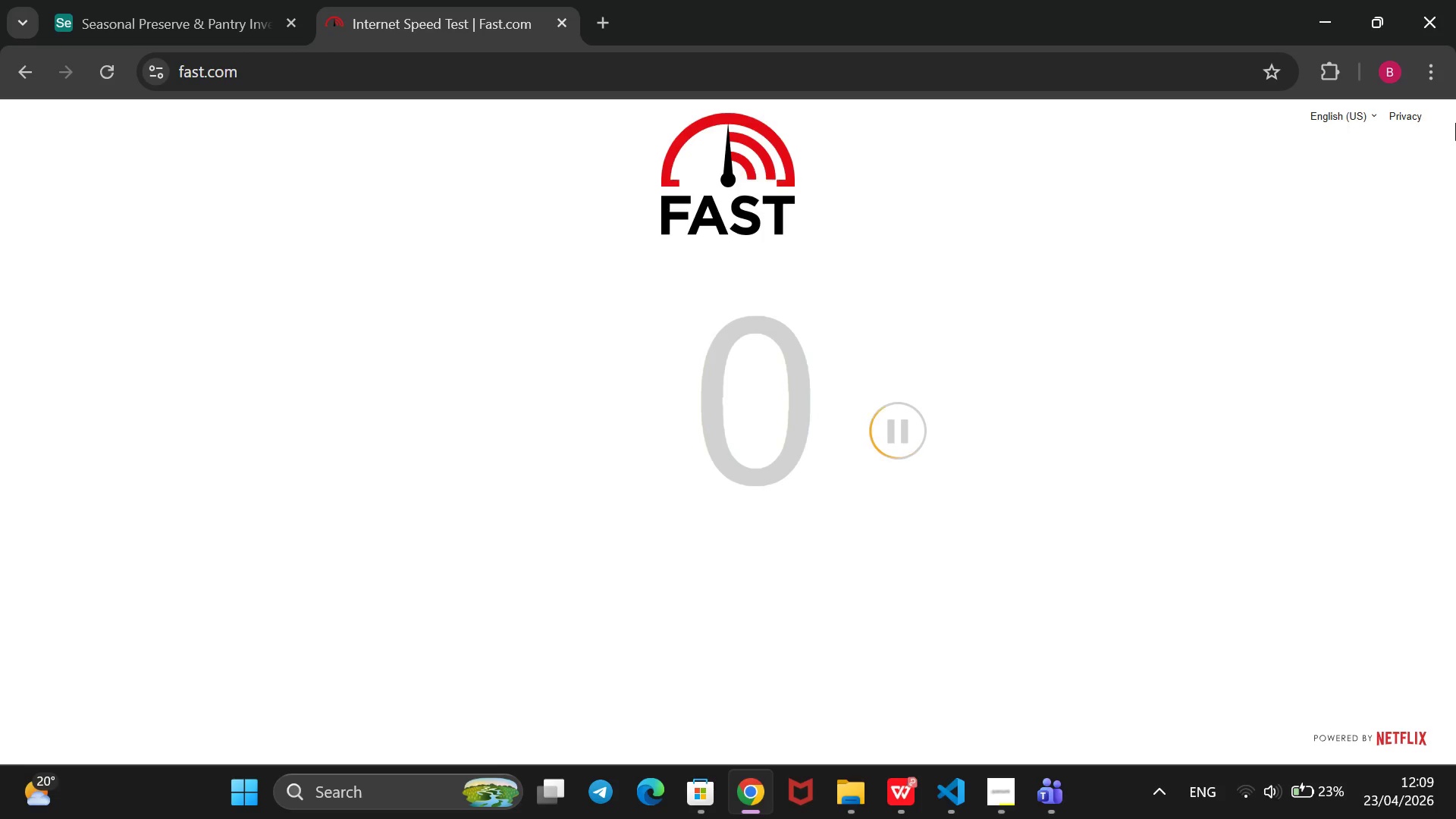 
left_click([1234, 789])
 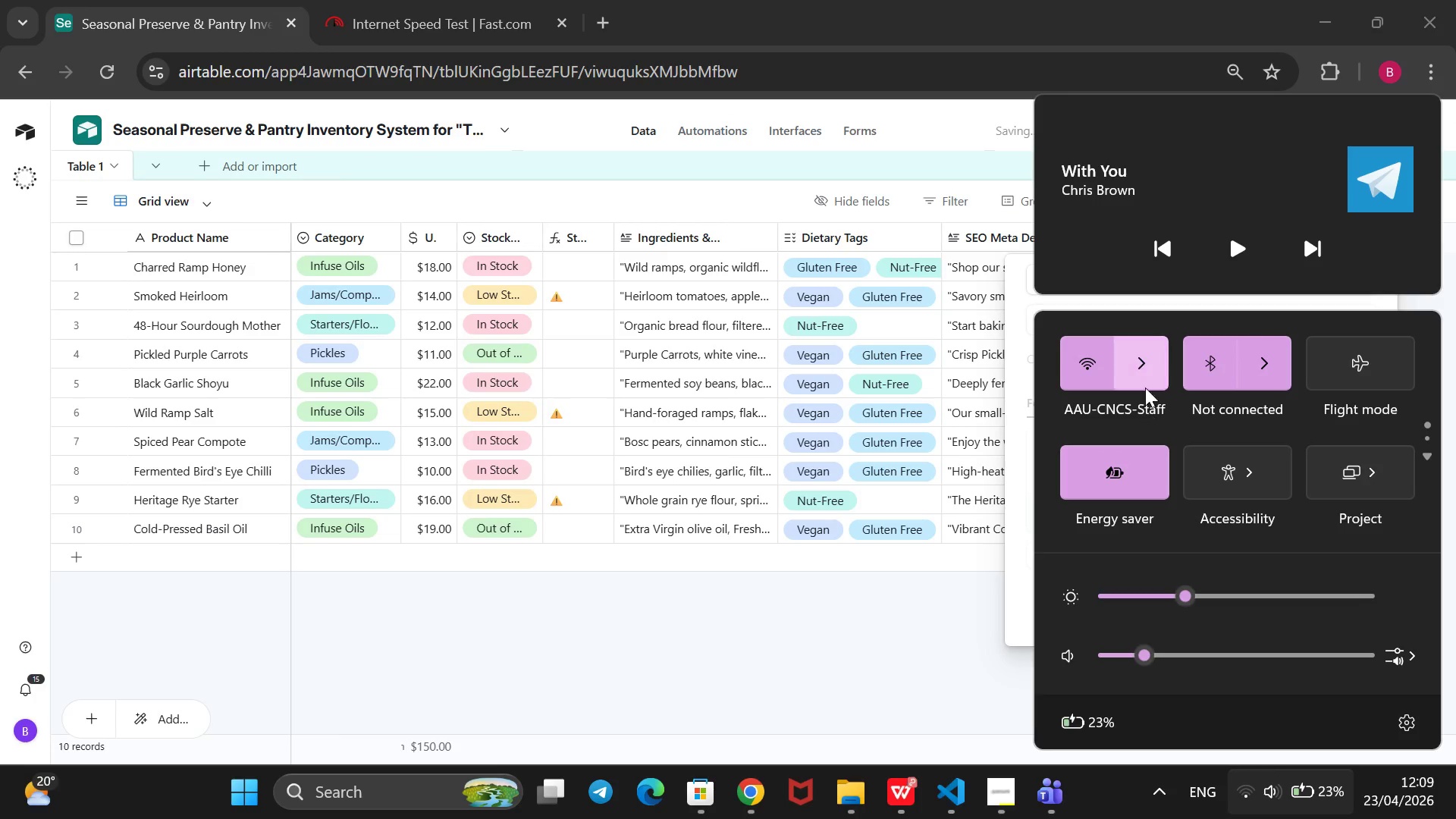 
left_click([1147, 375])
 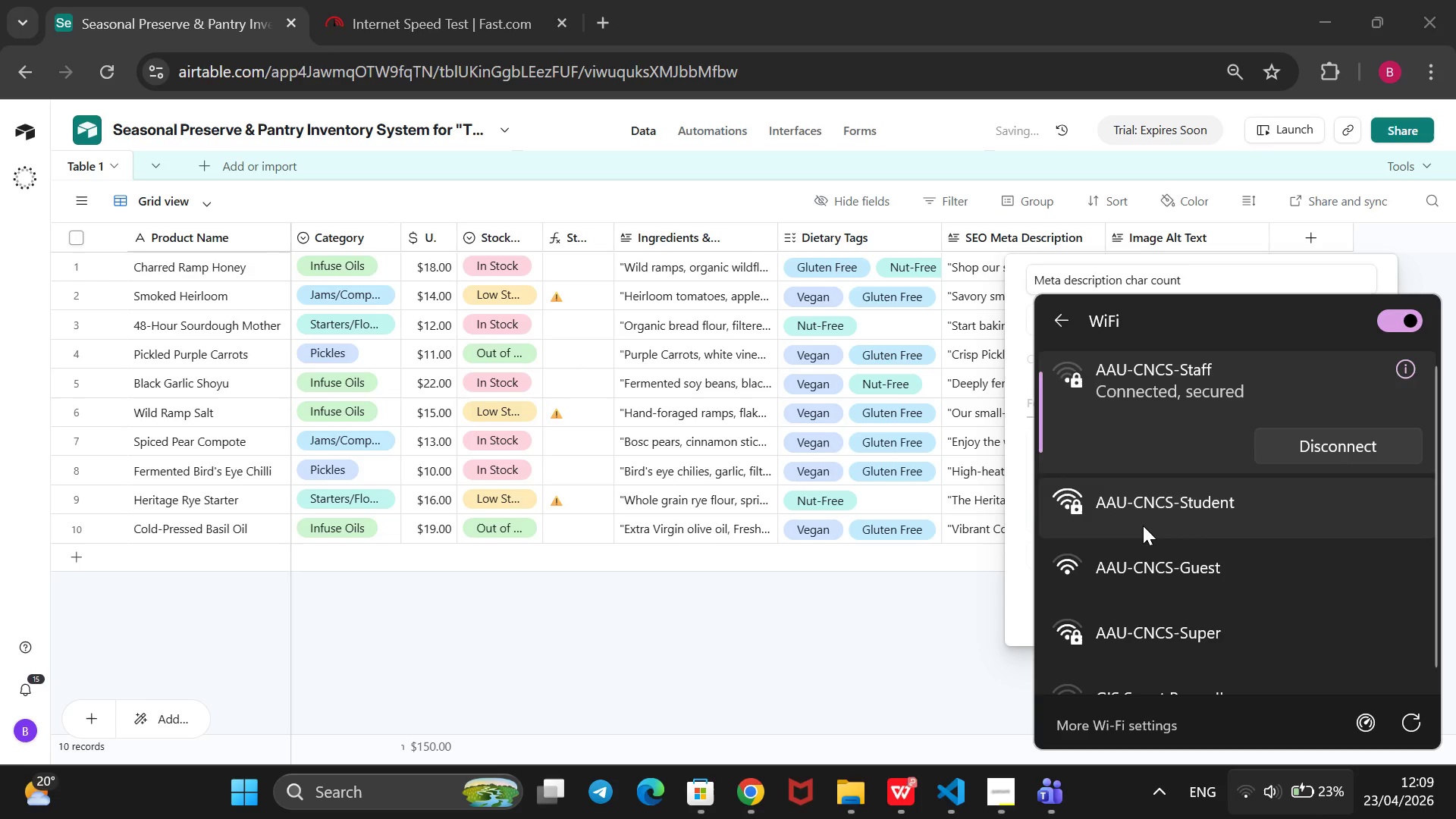 
wait(6.06)
 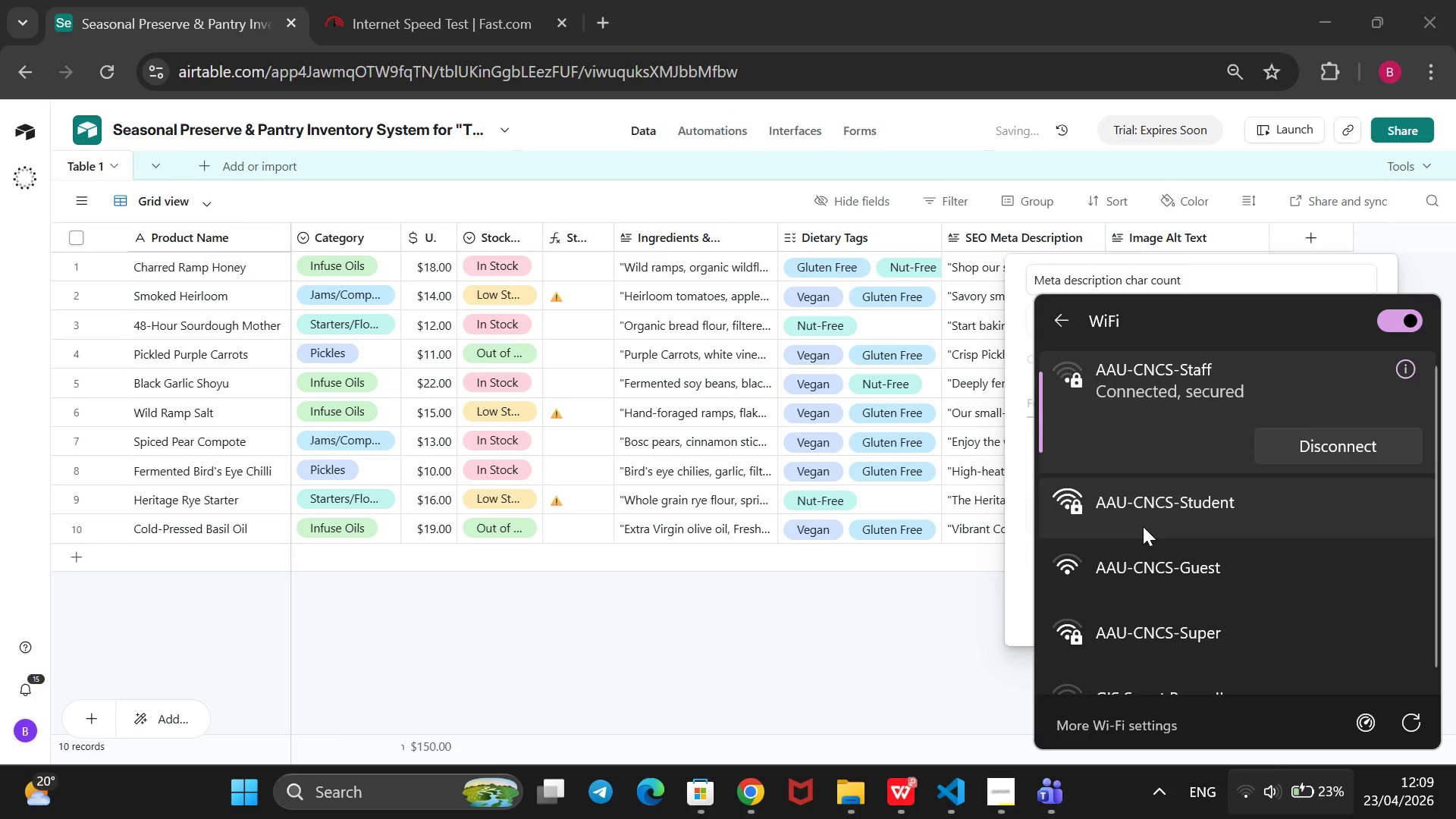 
left_click([1143, 526])
 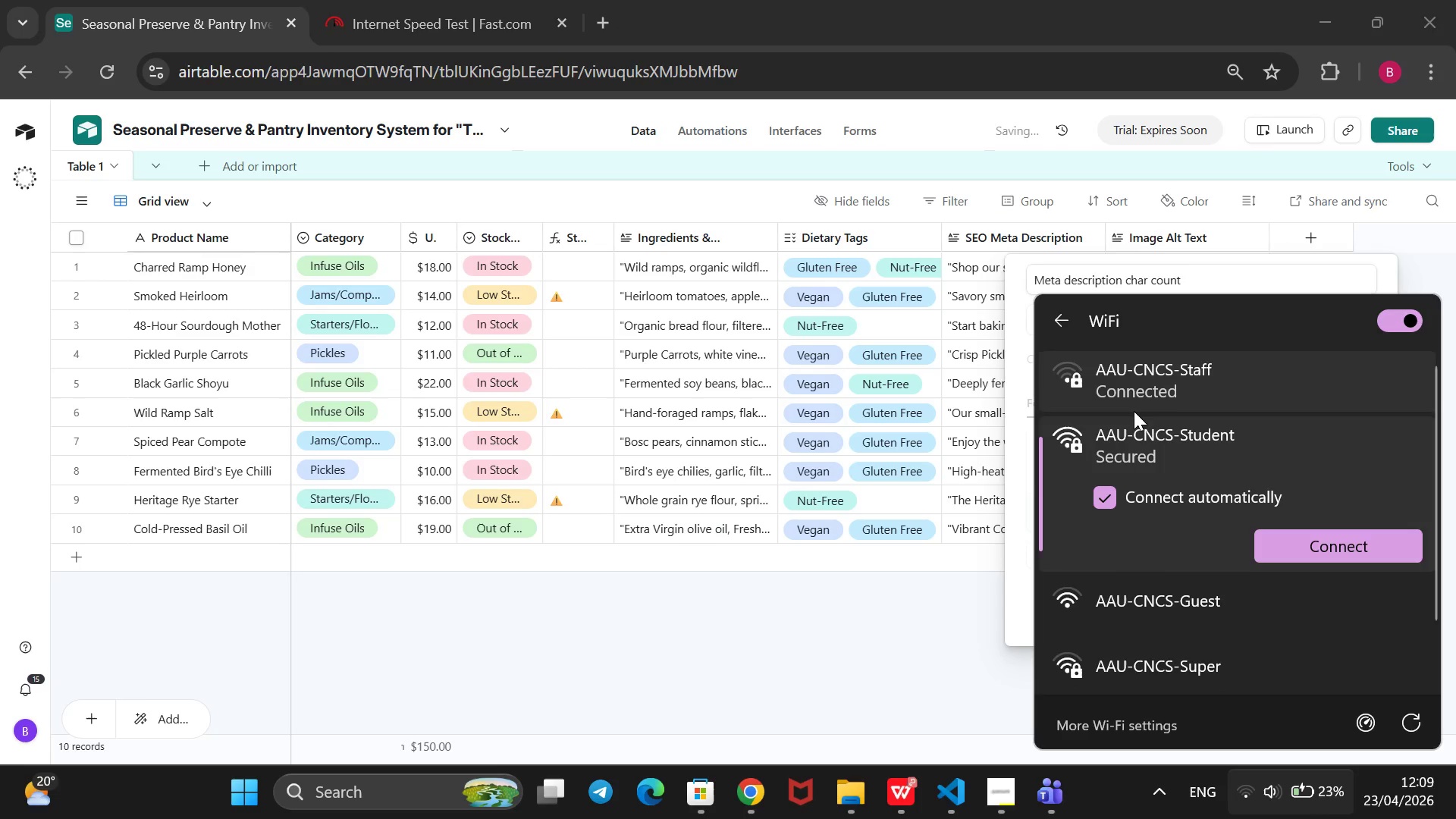 
left_click([1287, 552])